 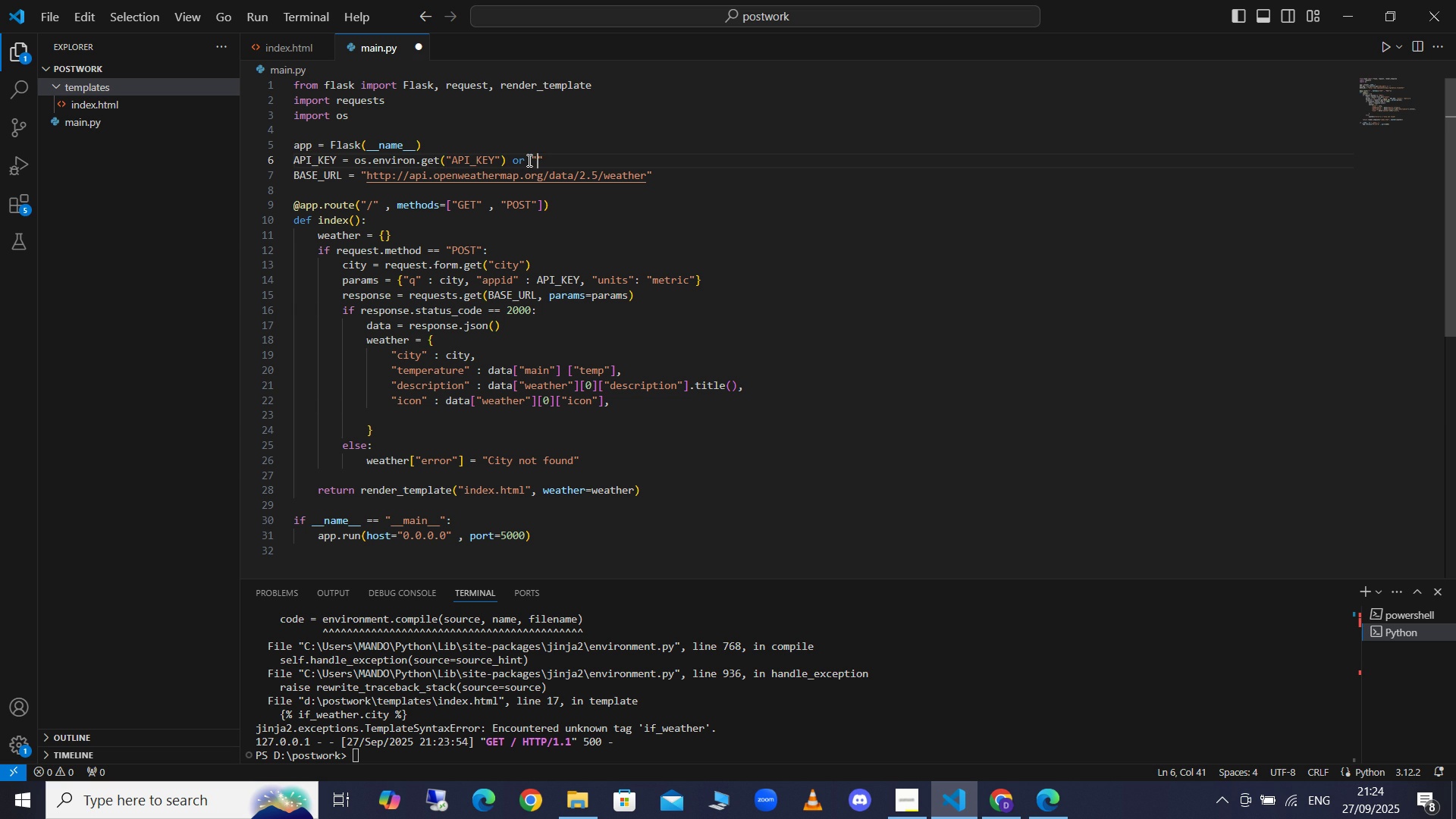 
type(7d)
 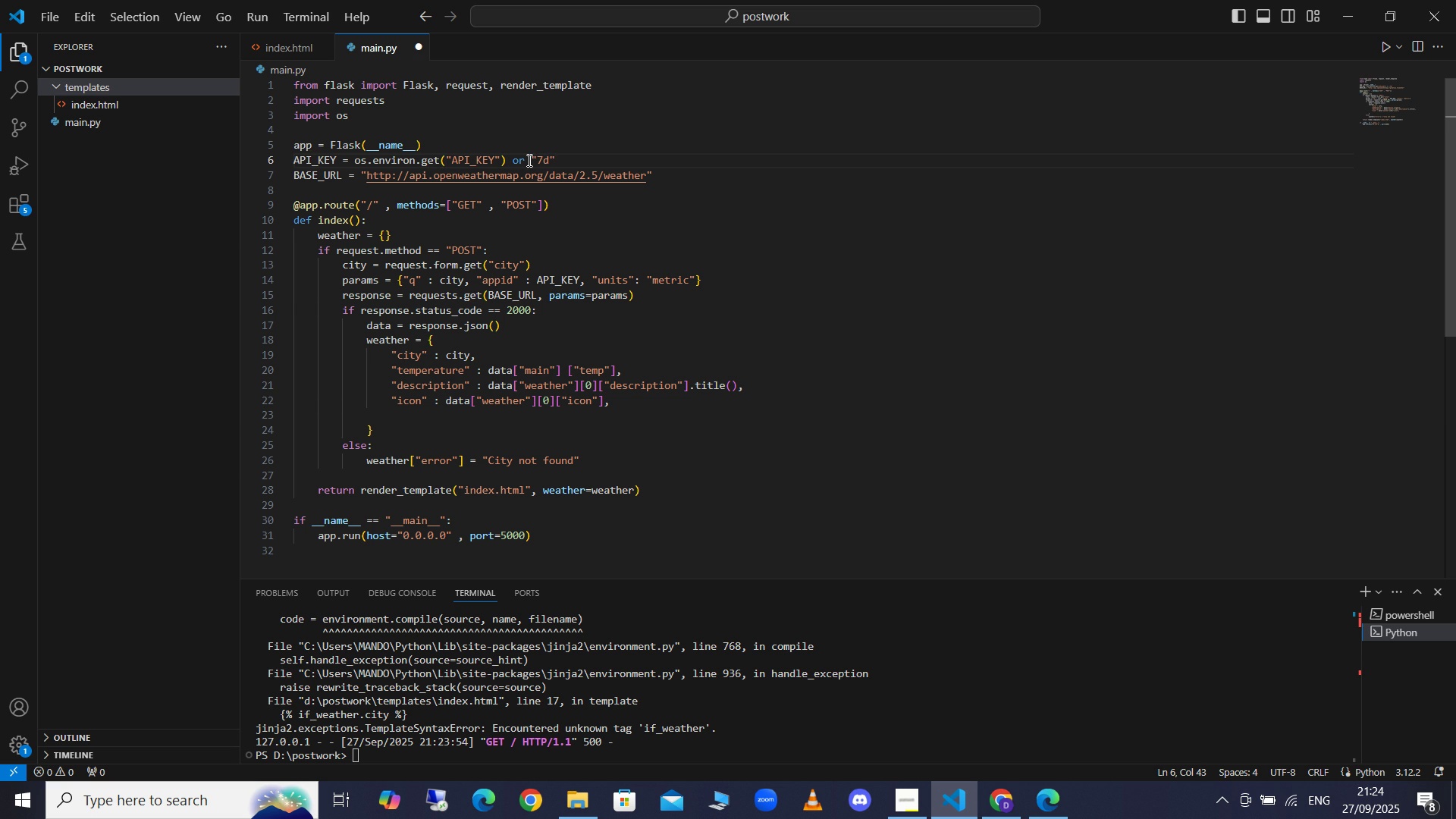 
type(1d)
 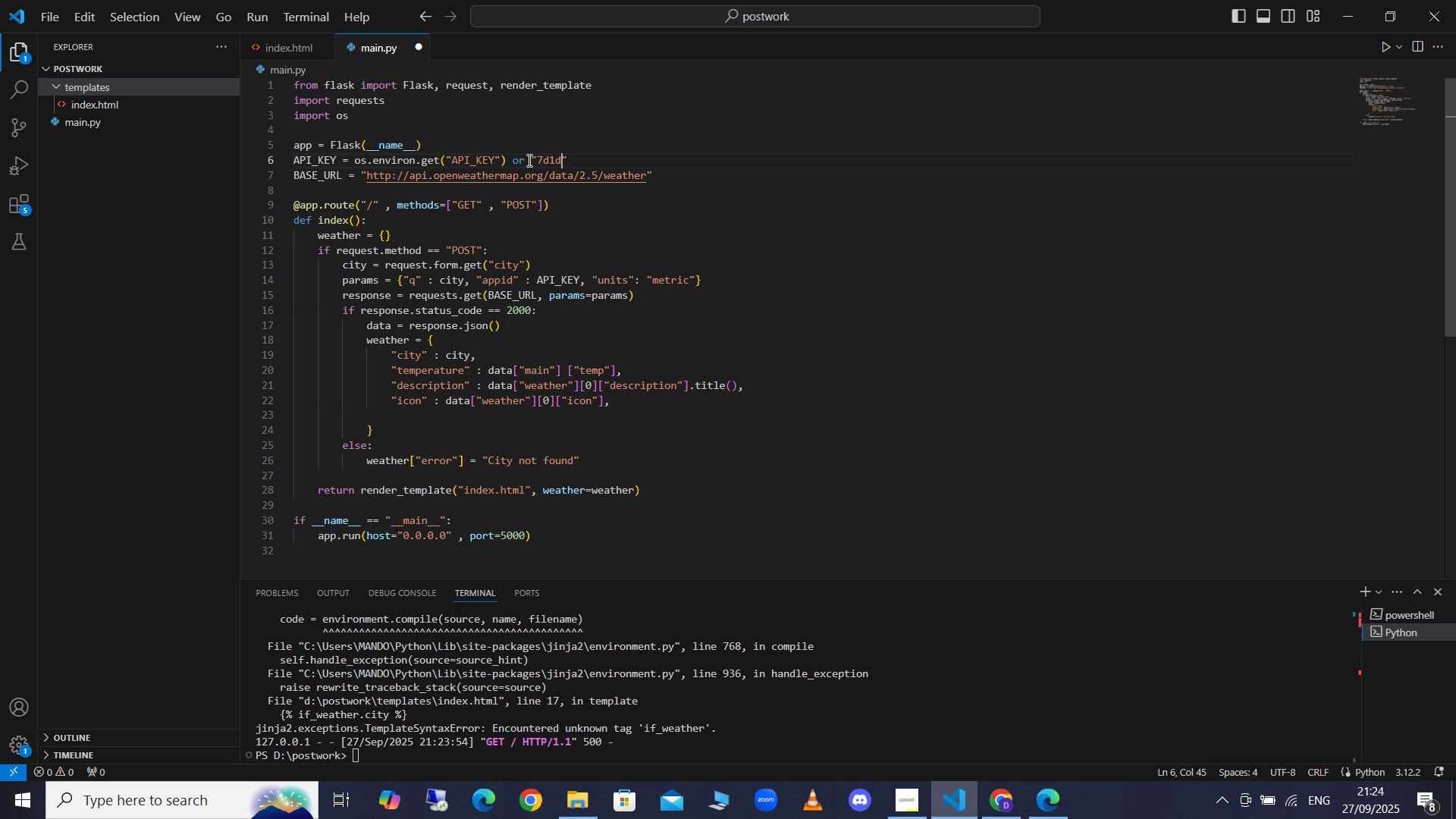 
type(9790)
 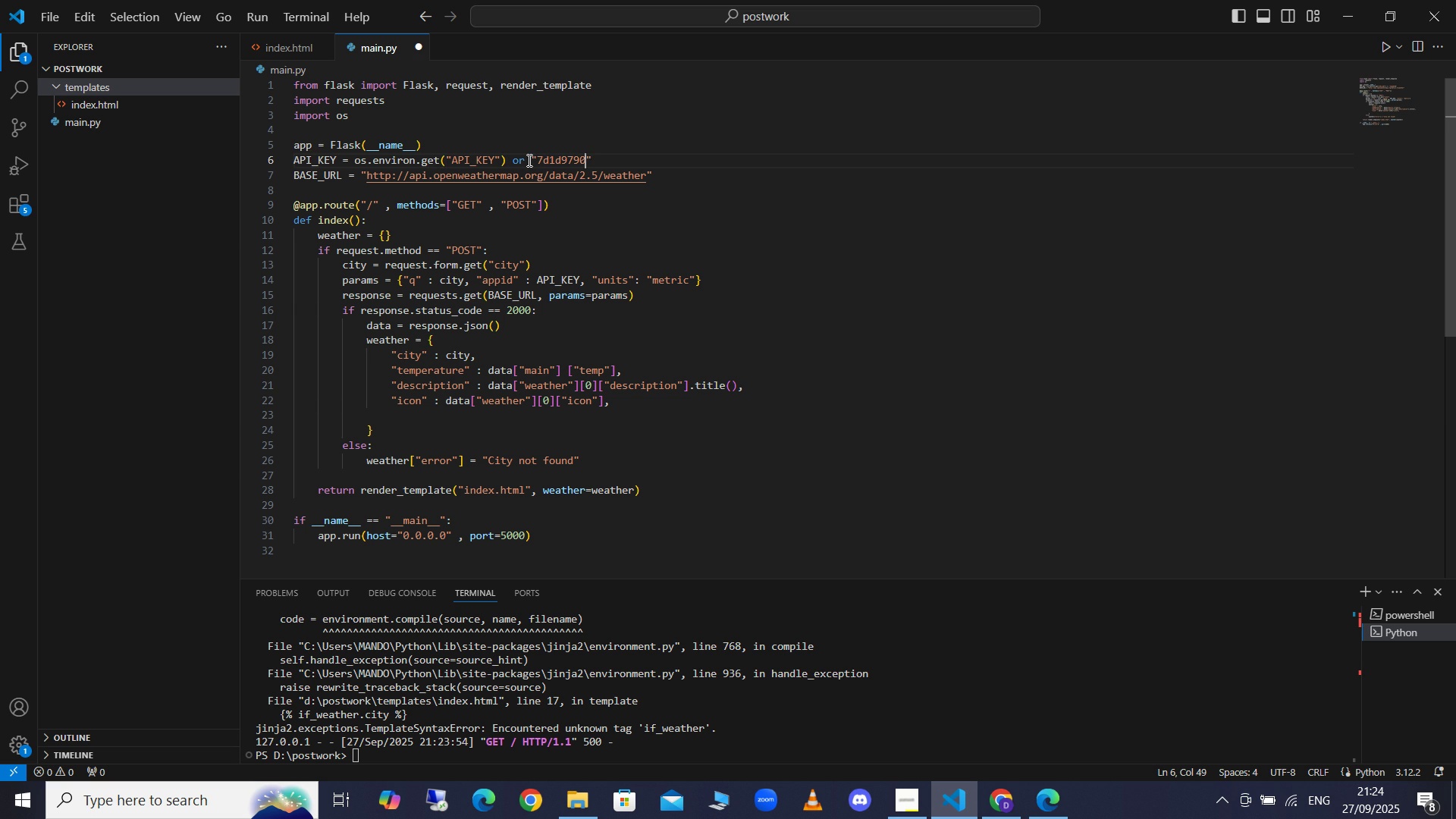 
type(92)
 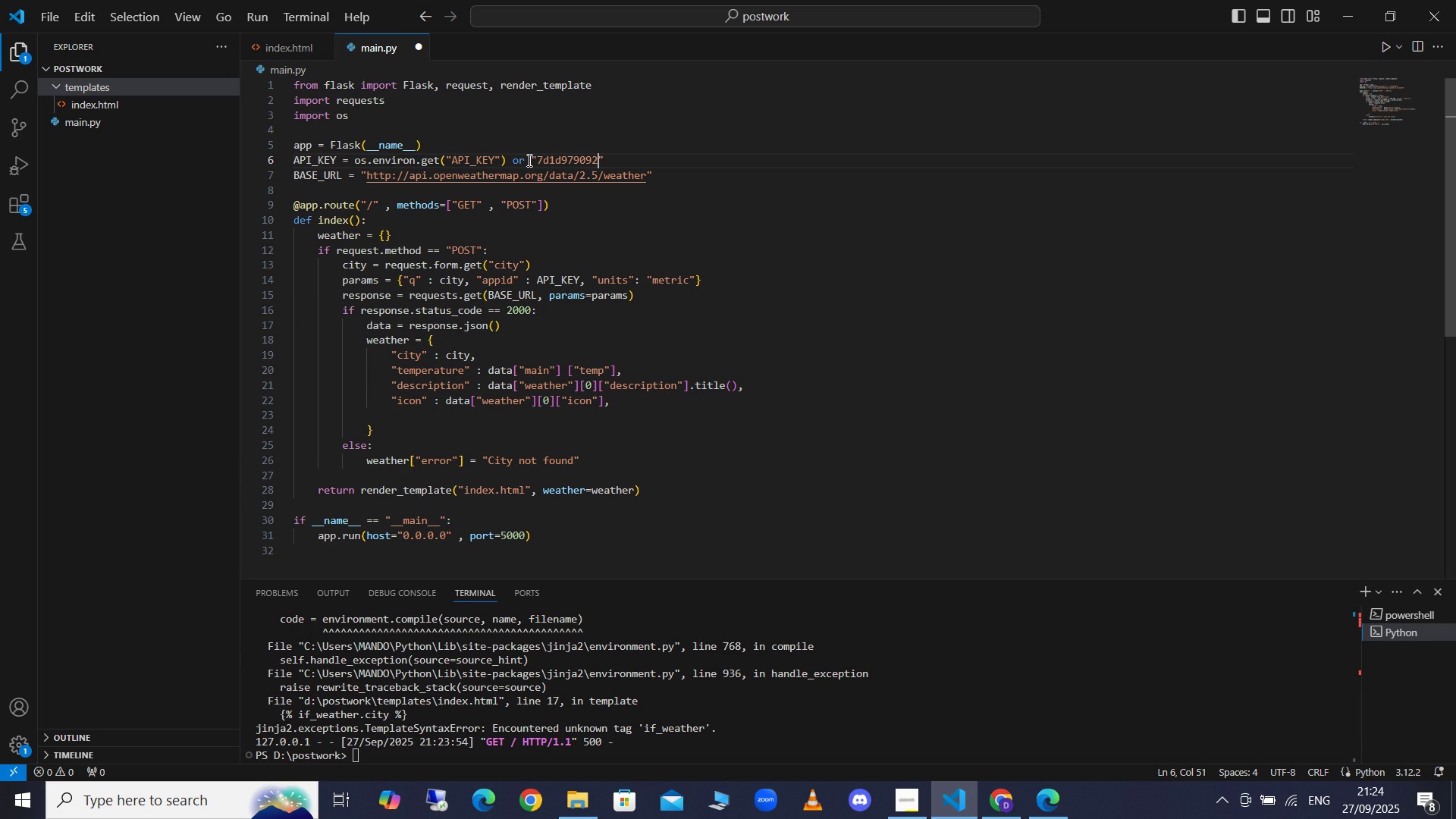 
wait(12.46)
 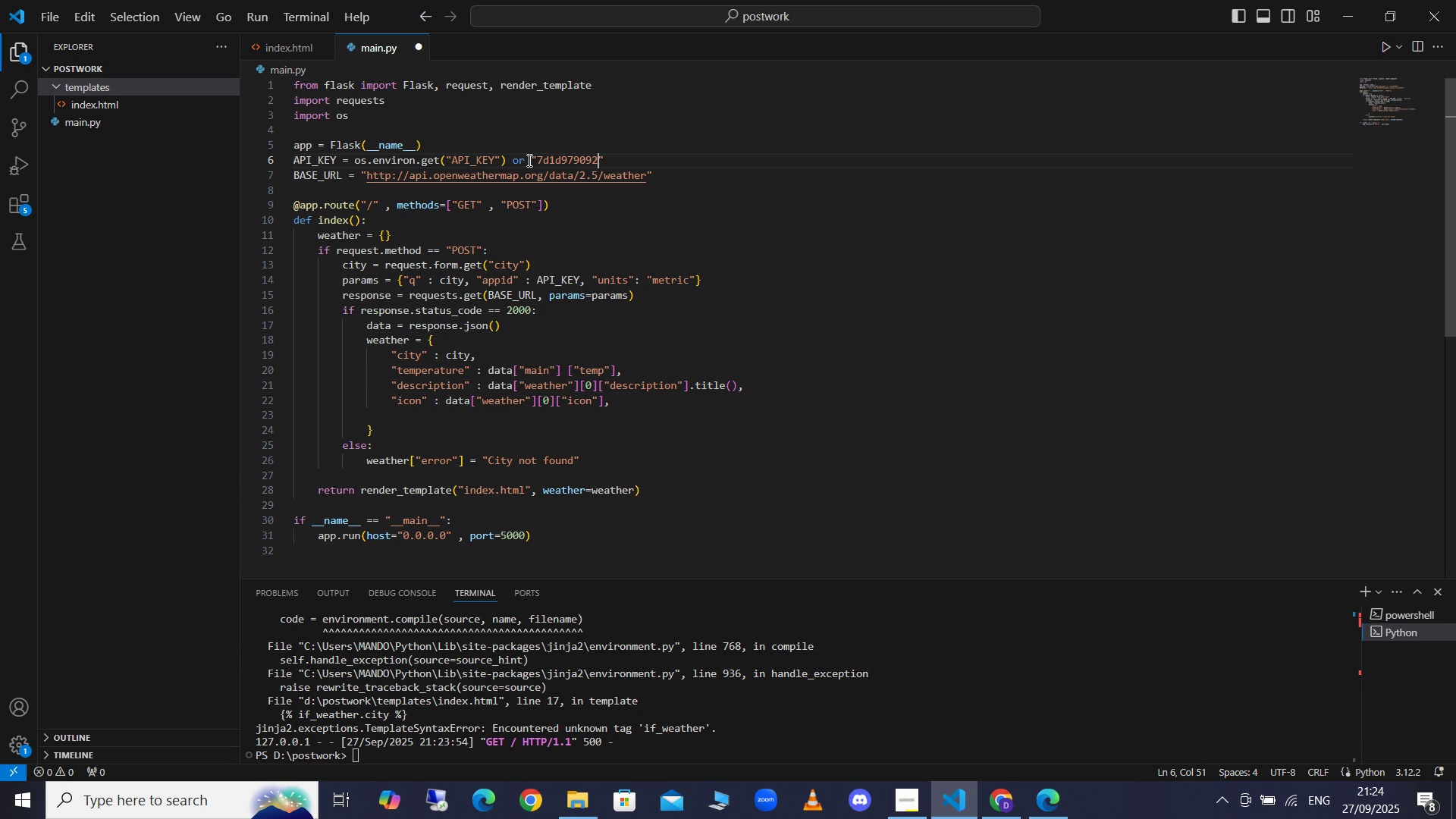 
type(7298a)
 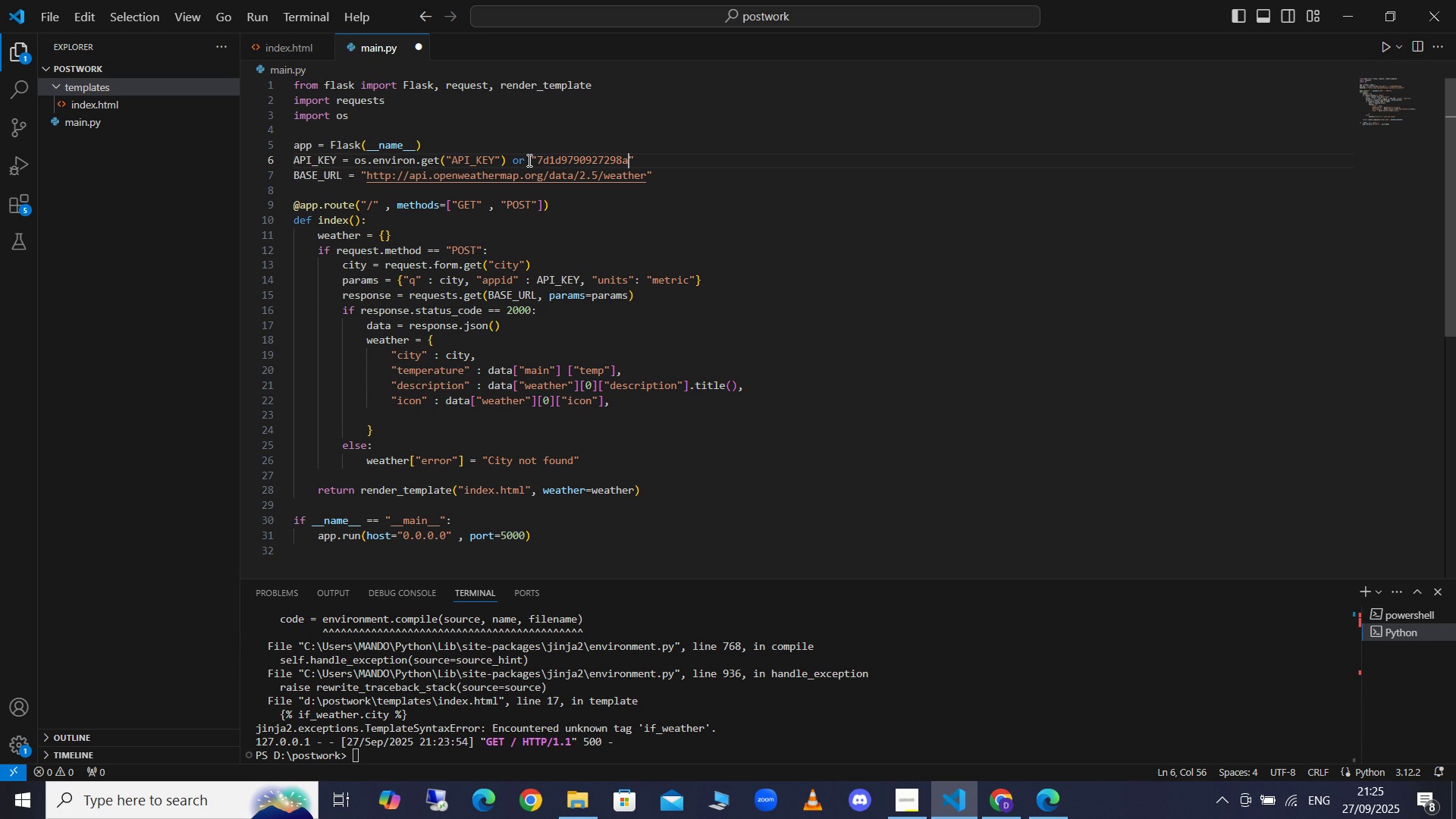 
type(60291acc7a)
 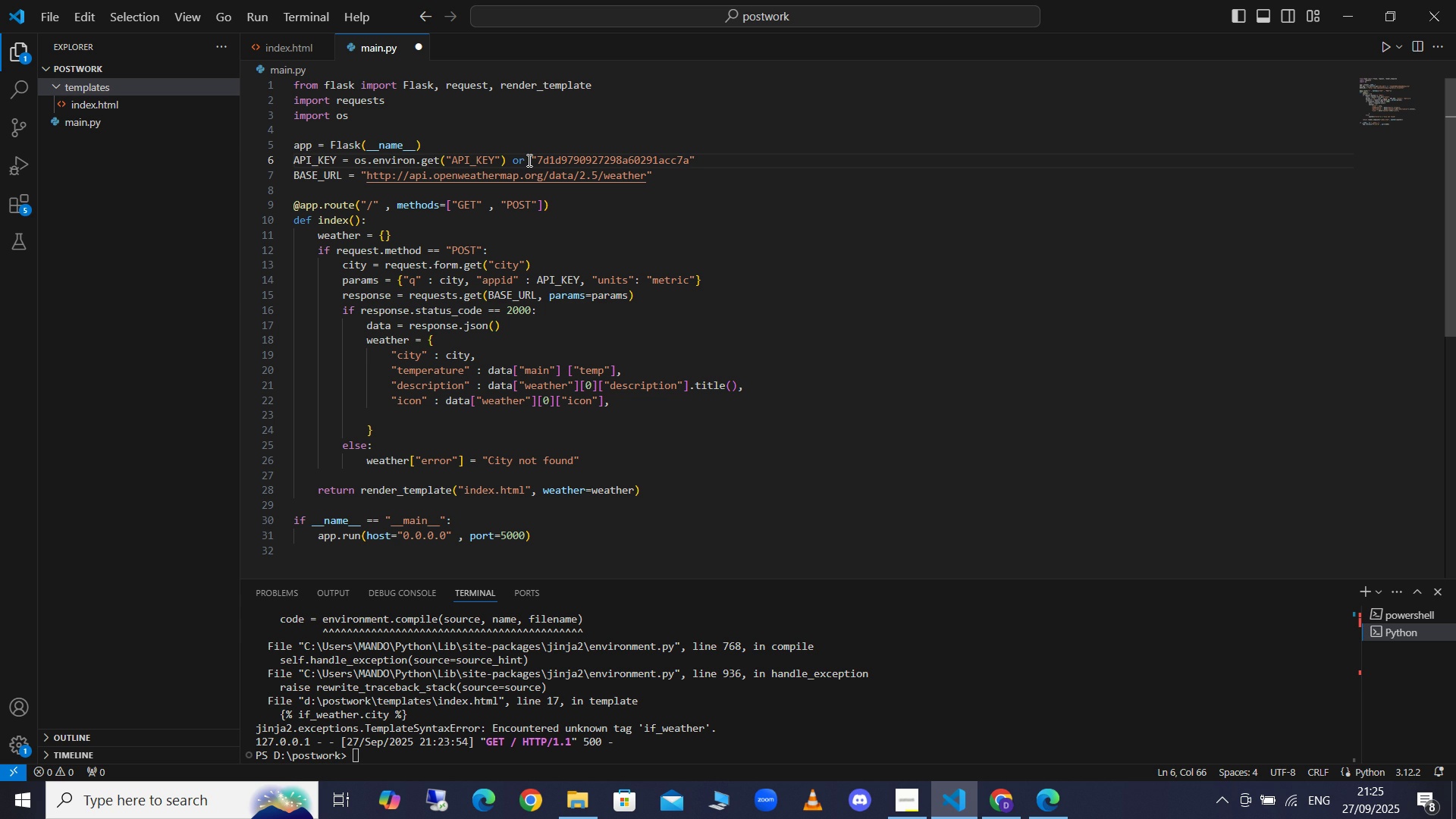 
type(bd0)